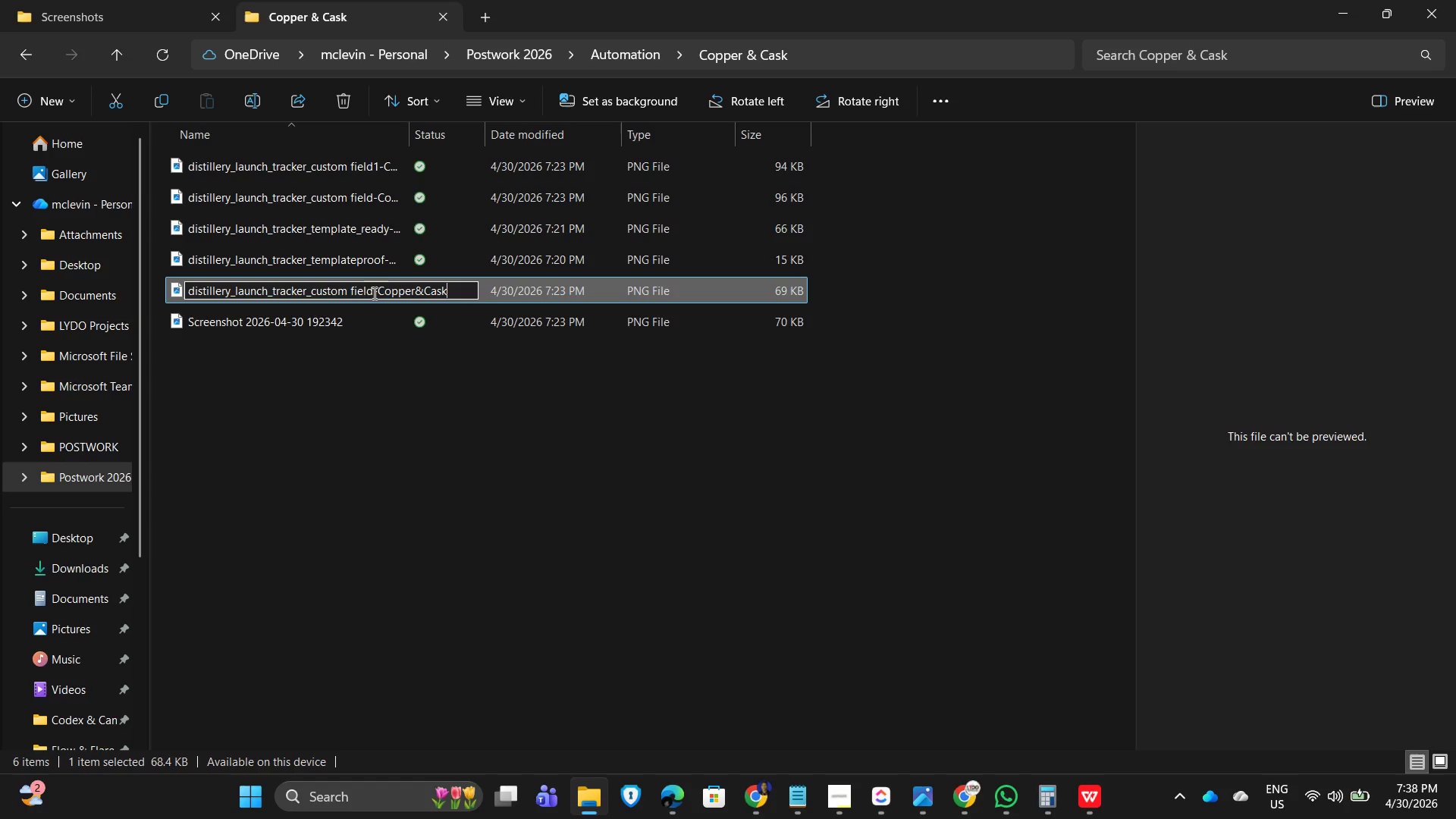 
left_click([378, 293])
 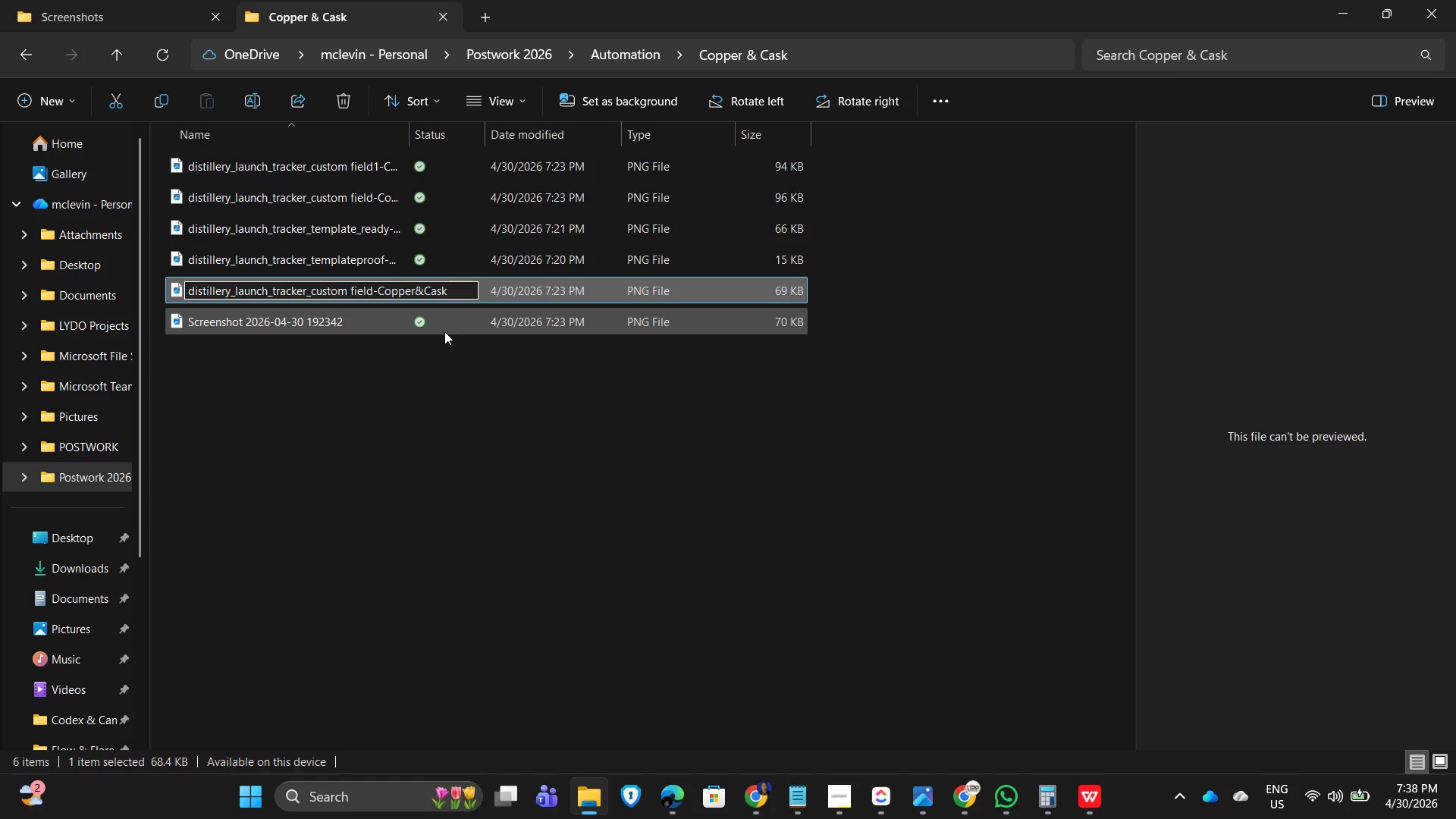 
key(ArrowLeft)
 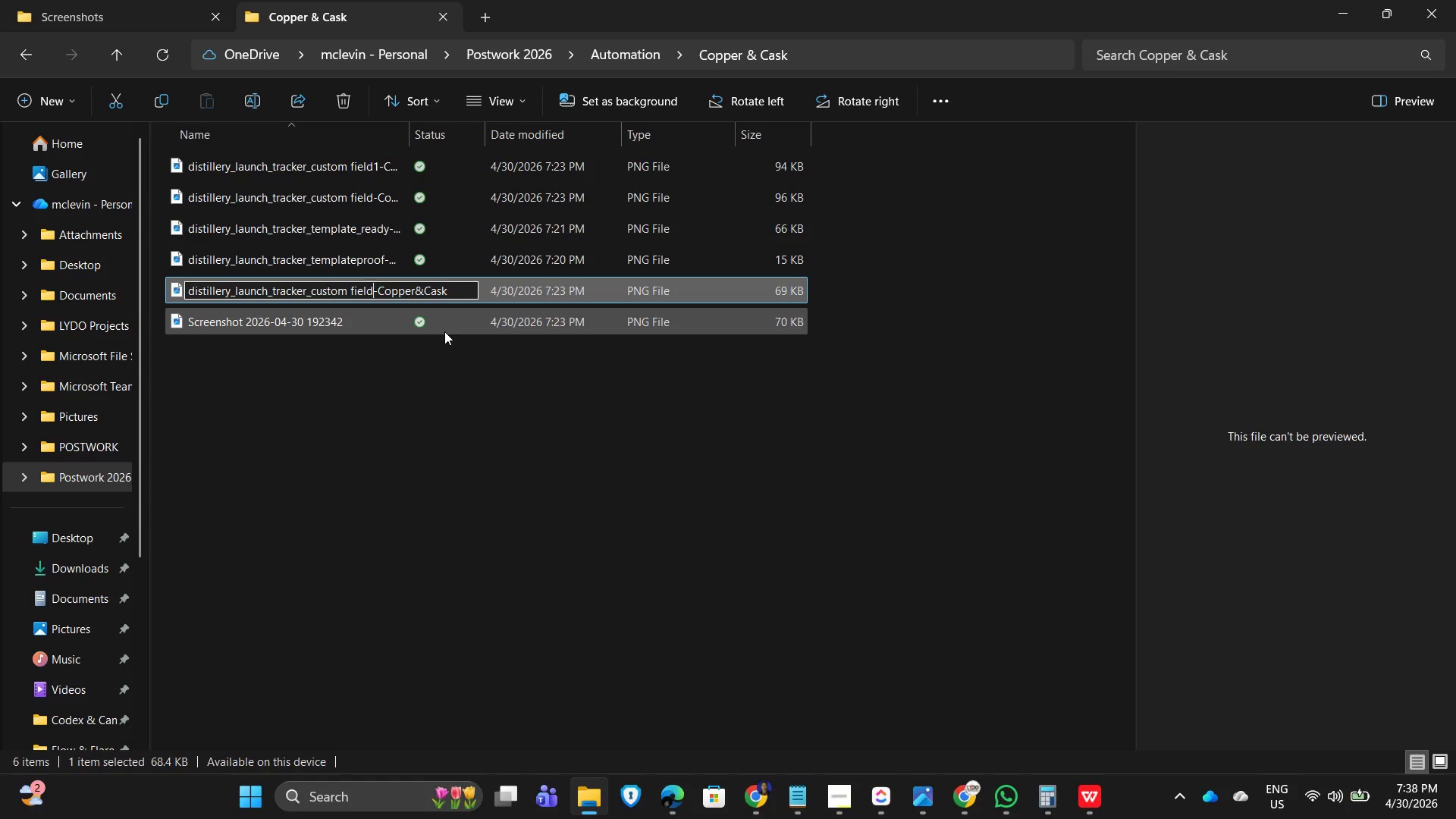 
key(Backspace)
key(Backspace)
key(Backspace)
key(Backspace)
key(Backspace)
key(Backspace)
key(Backspace)
key(Backspace)
key(Backspace)
key(Backspace)
key(Backspace)
key(Backspace)
type(automation )
key(Backspace)
type(1)
 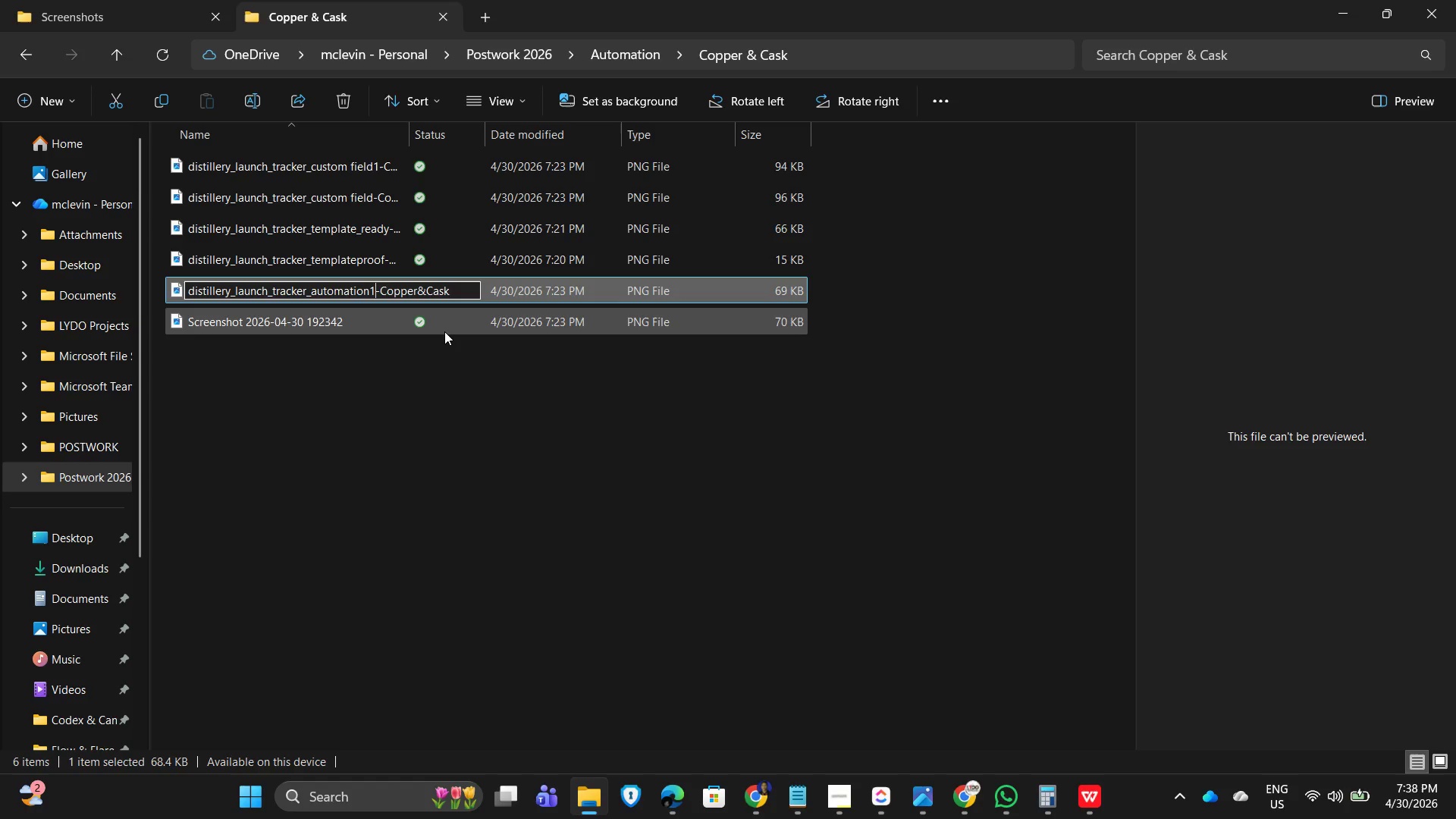 
key(Control+A)
 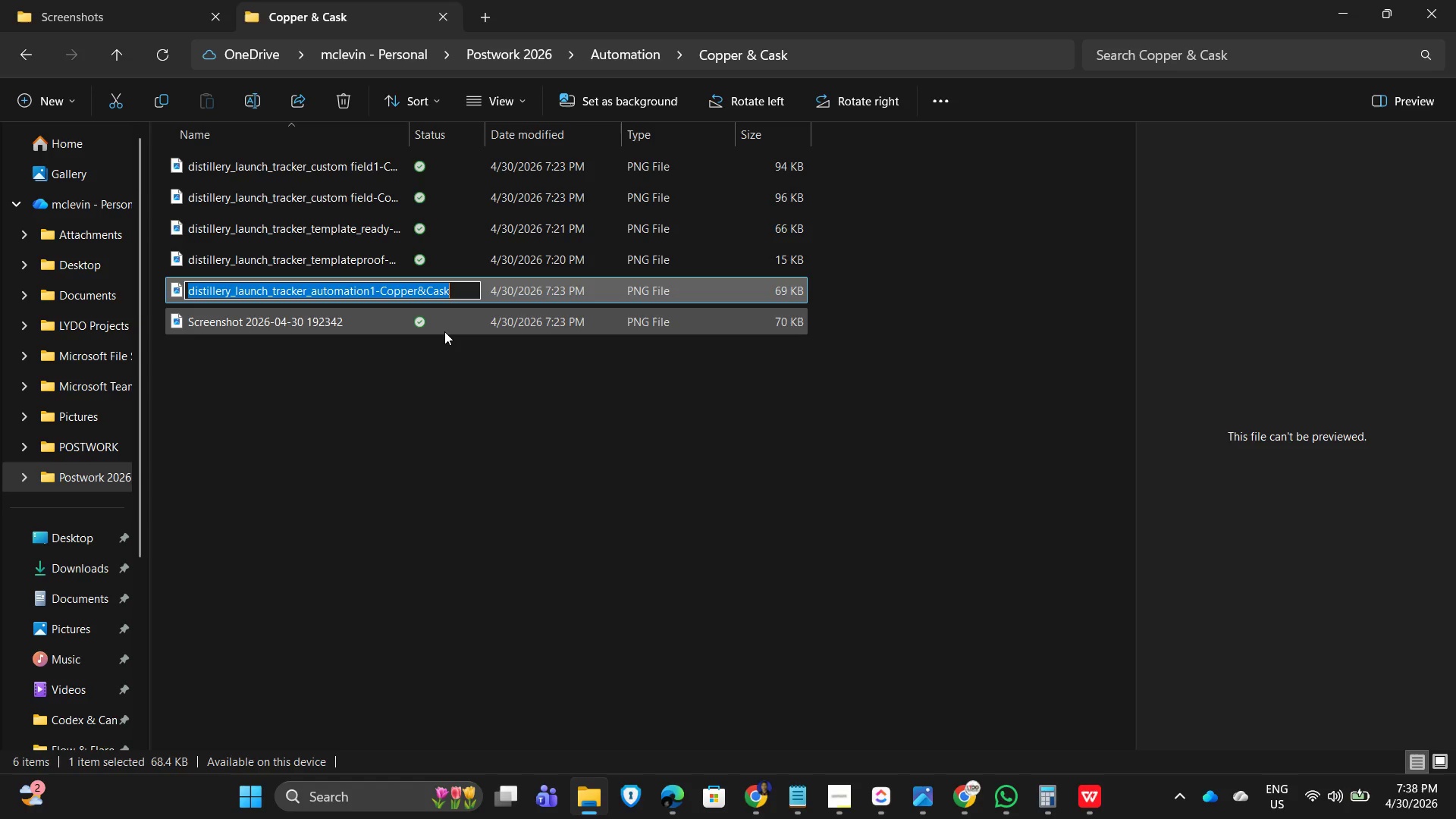 
key(Control+C)
 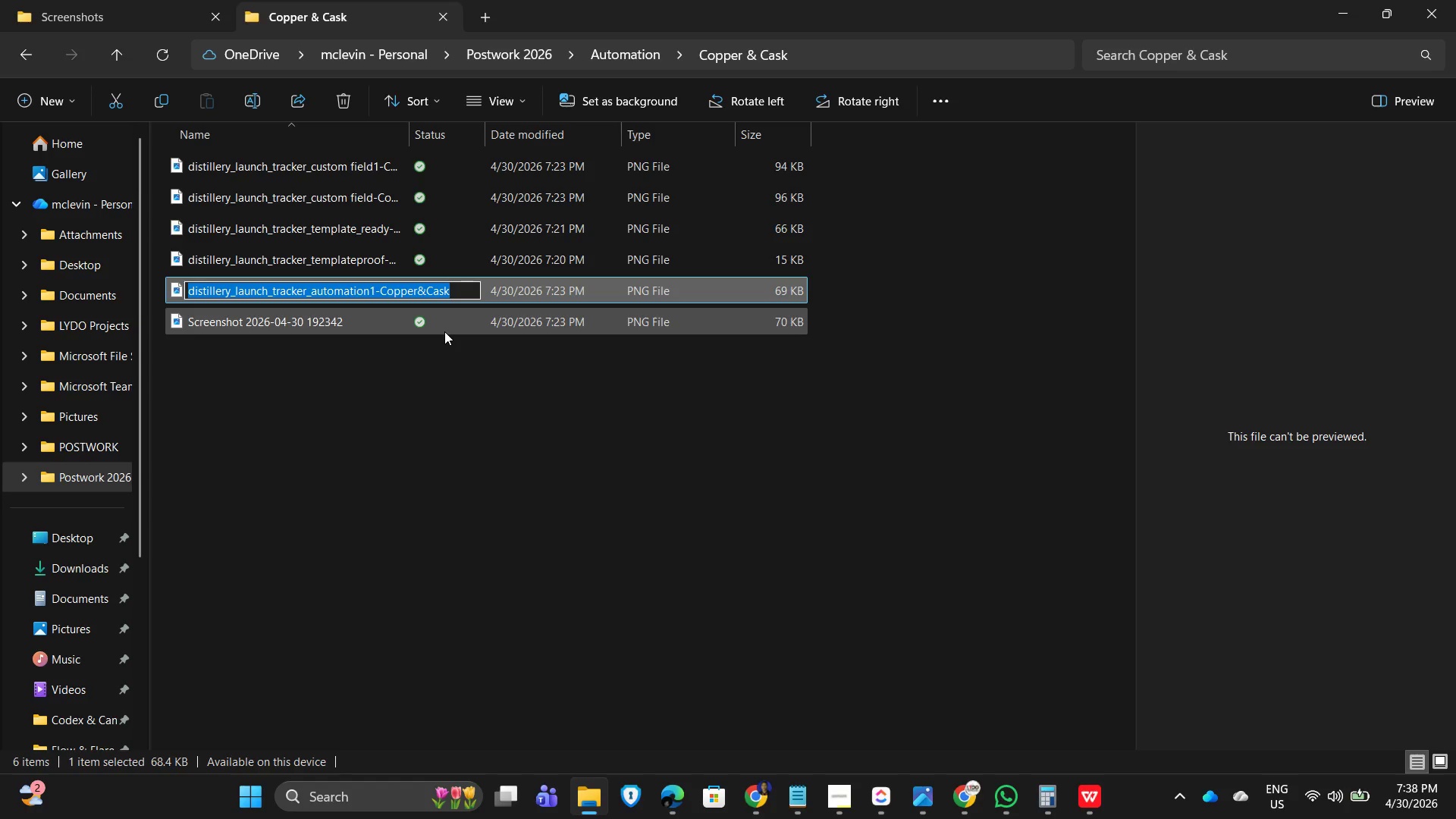 
key(NumpadEnter)
 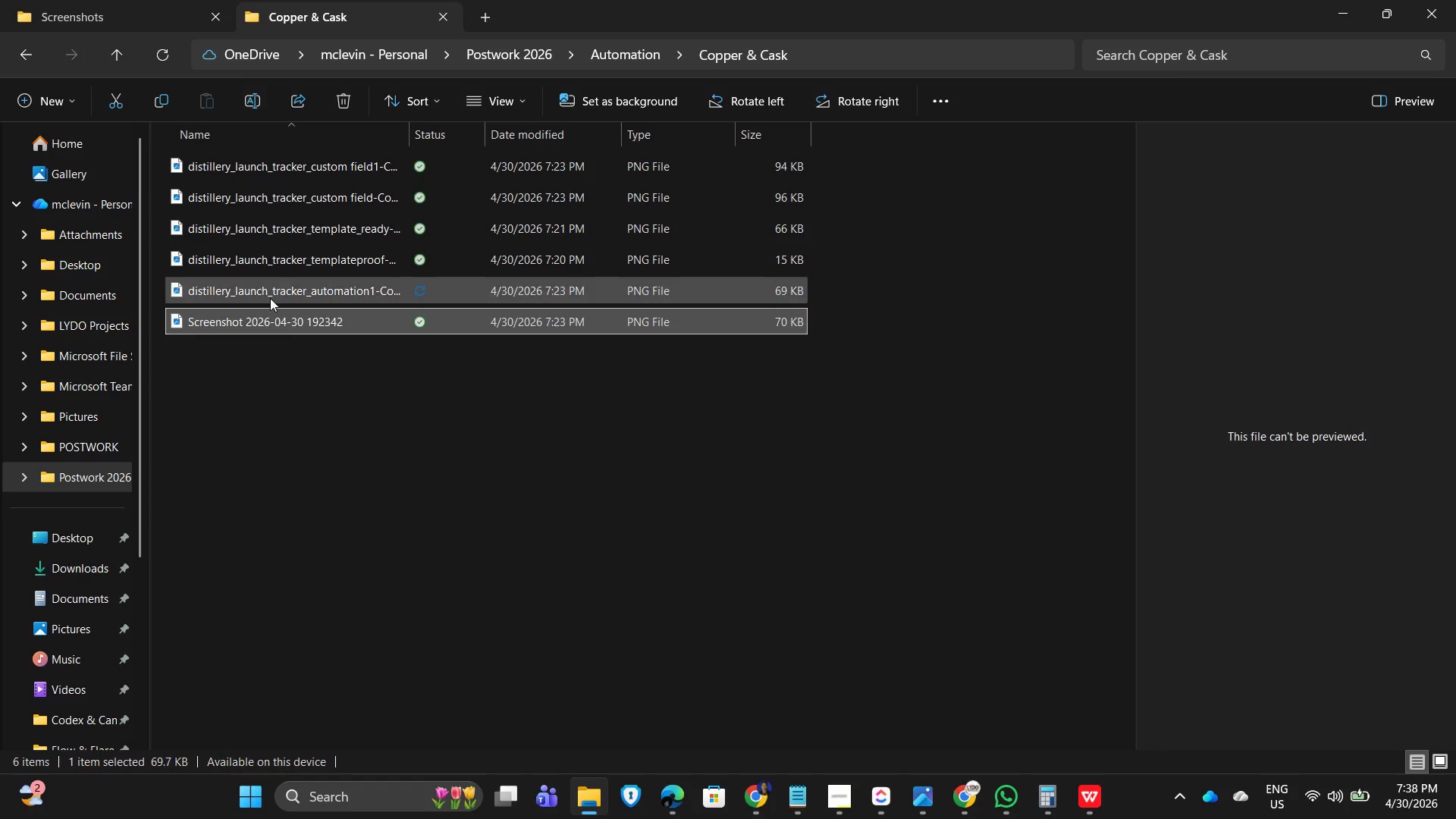 
double_click([281, 326])
 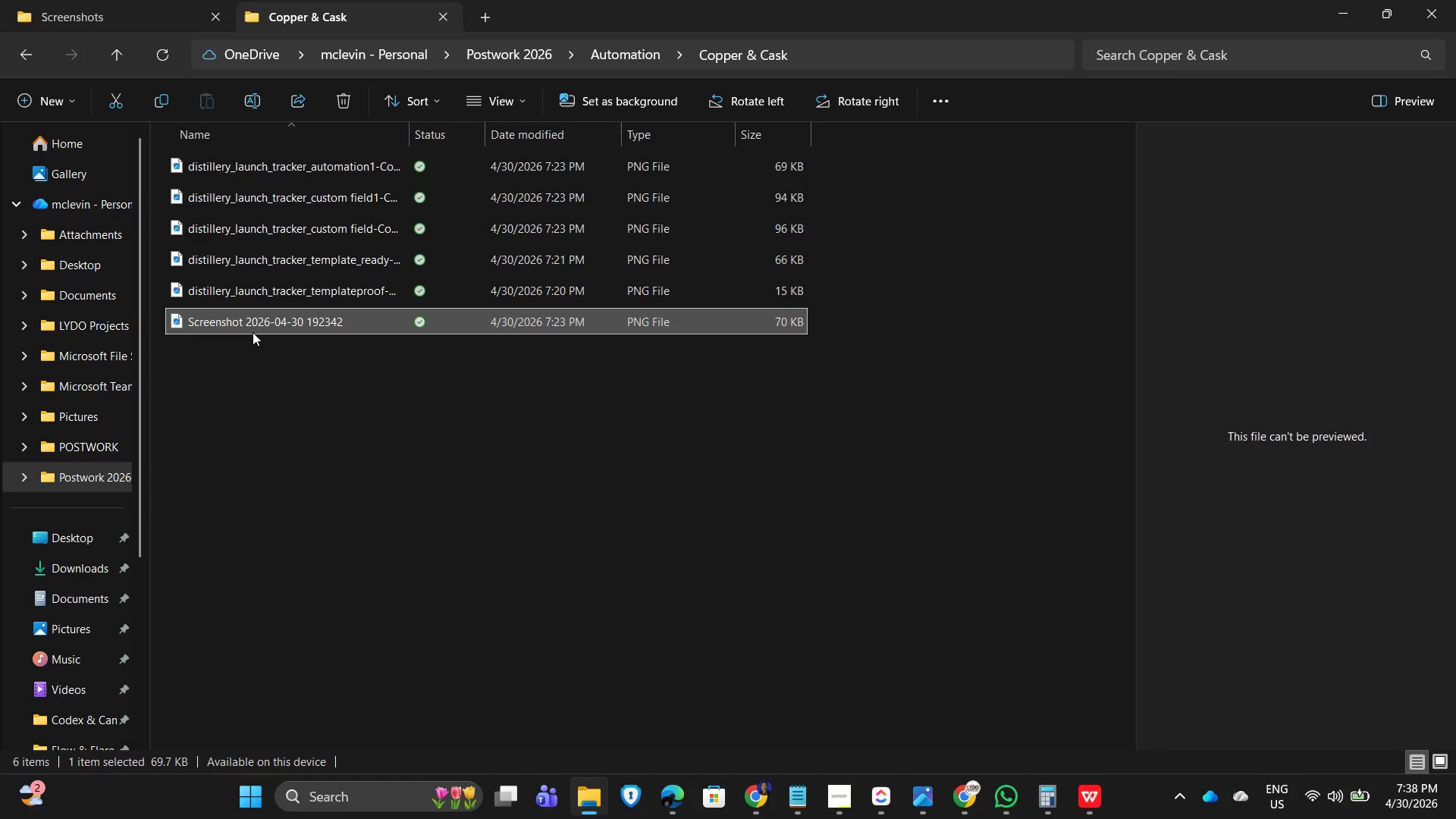 
double_click([267, 322])
 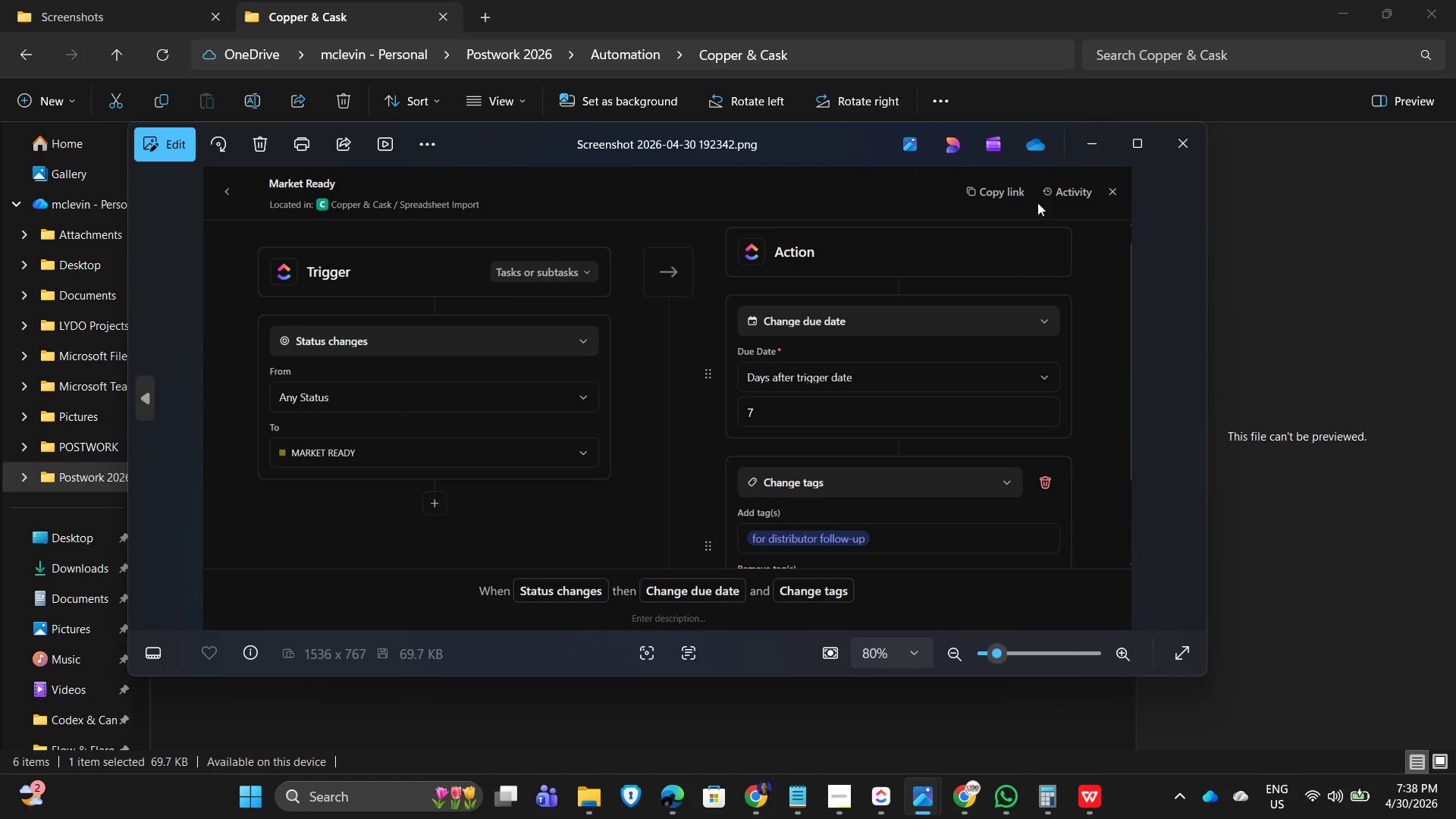 
left_click([1181, 146])